 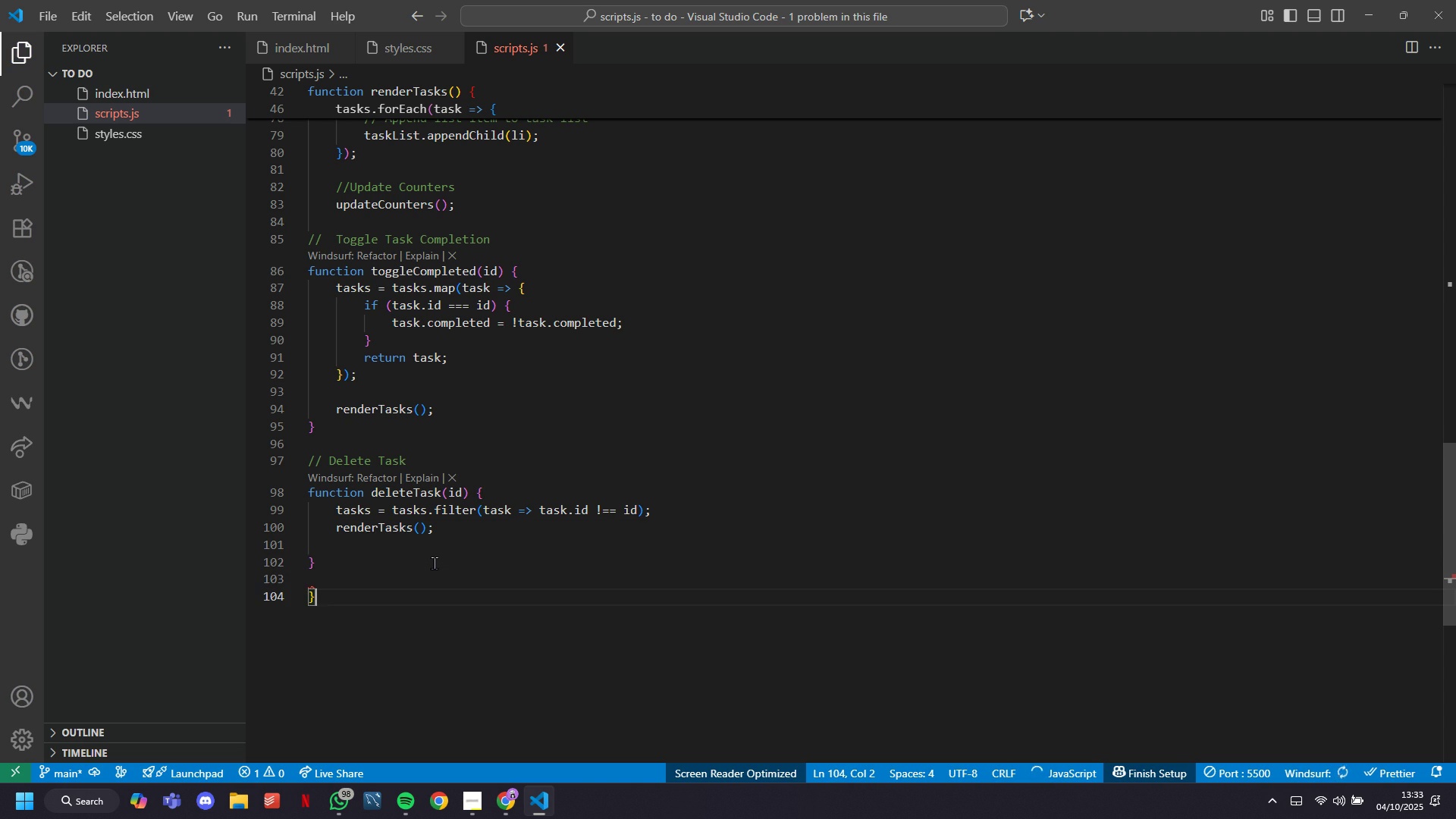 
key(ArrowUp)
 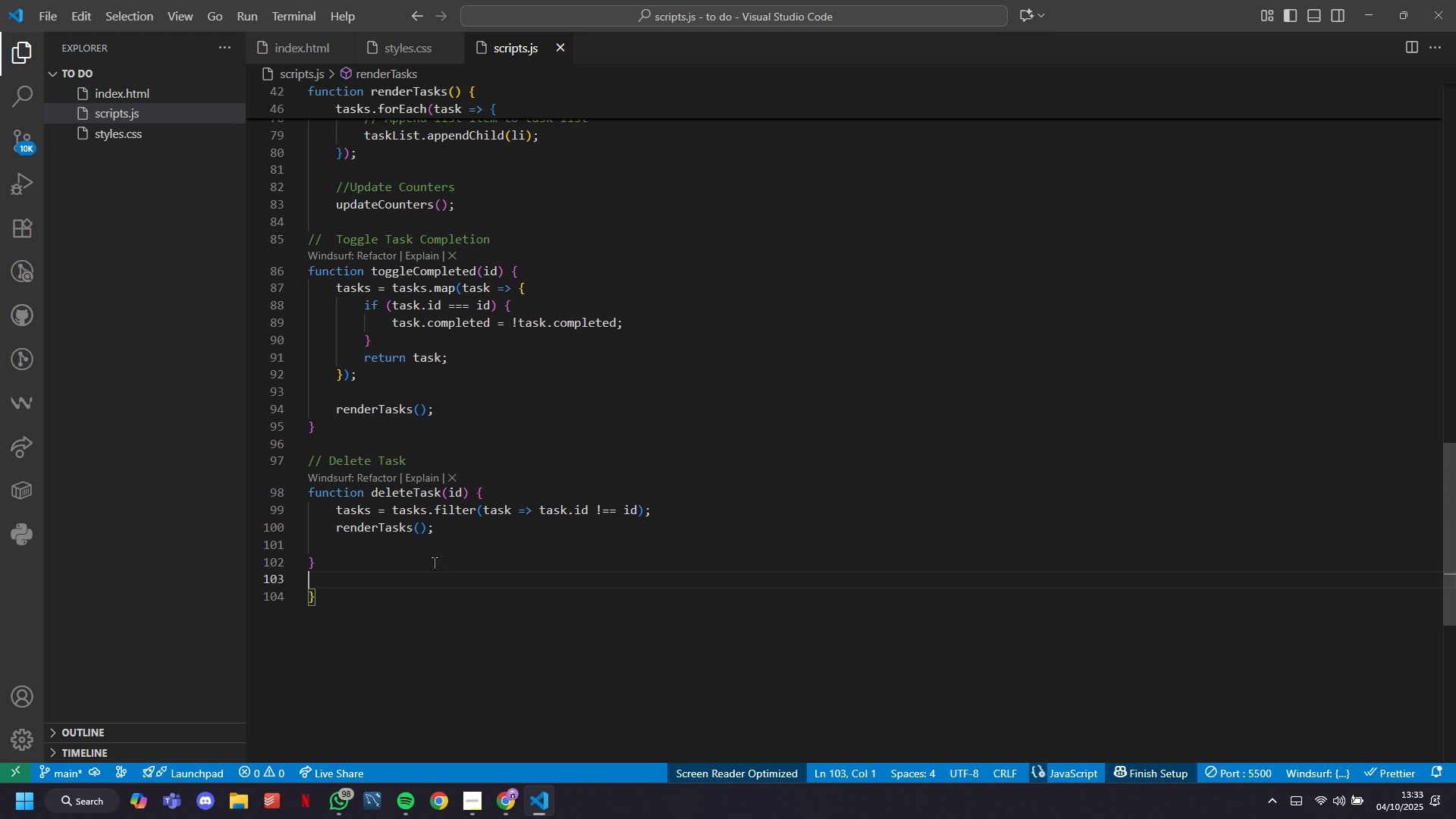 
key(ArrowUp)
 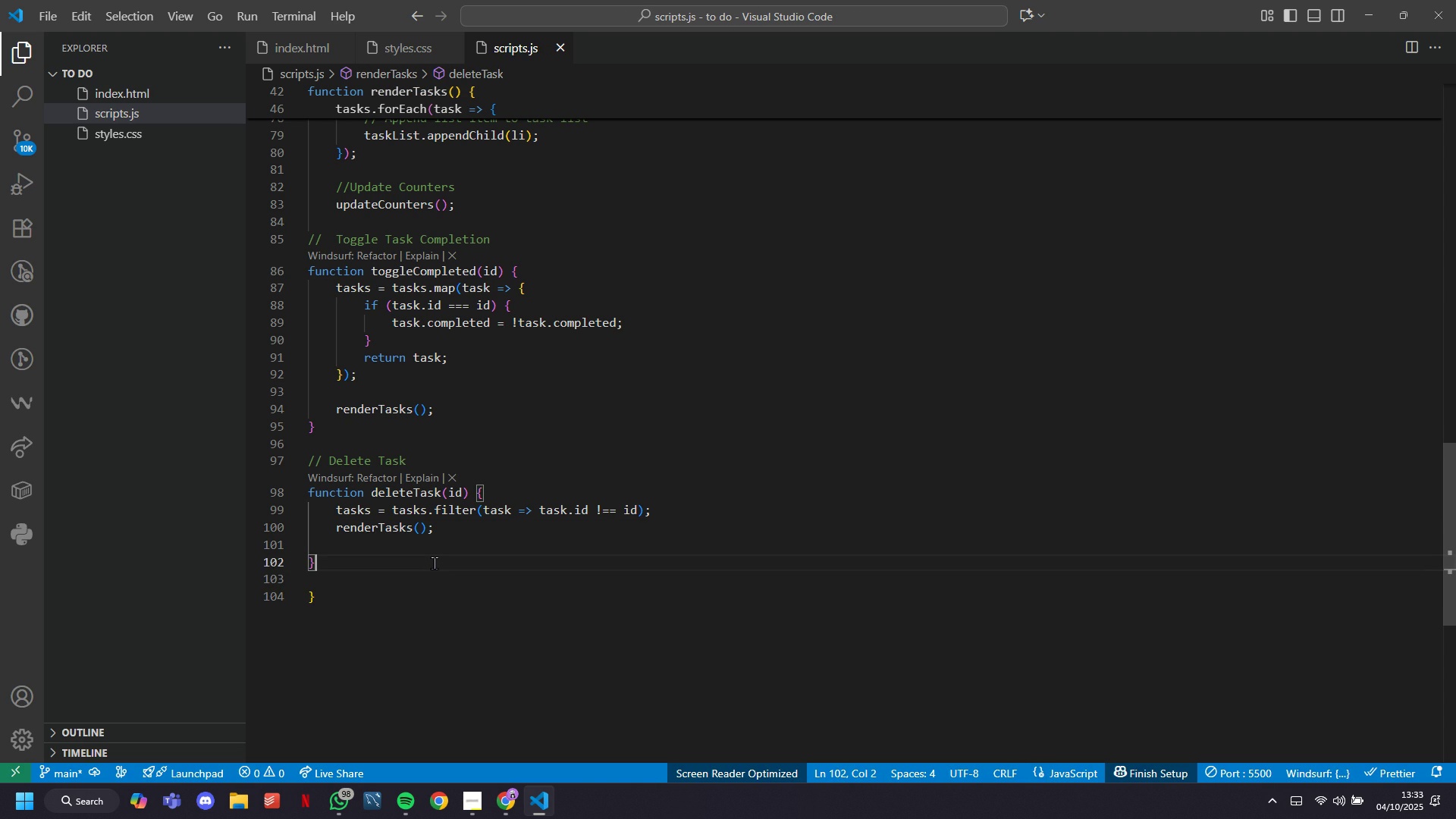 
key(ArrowLeft)
 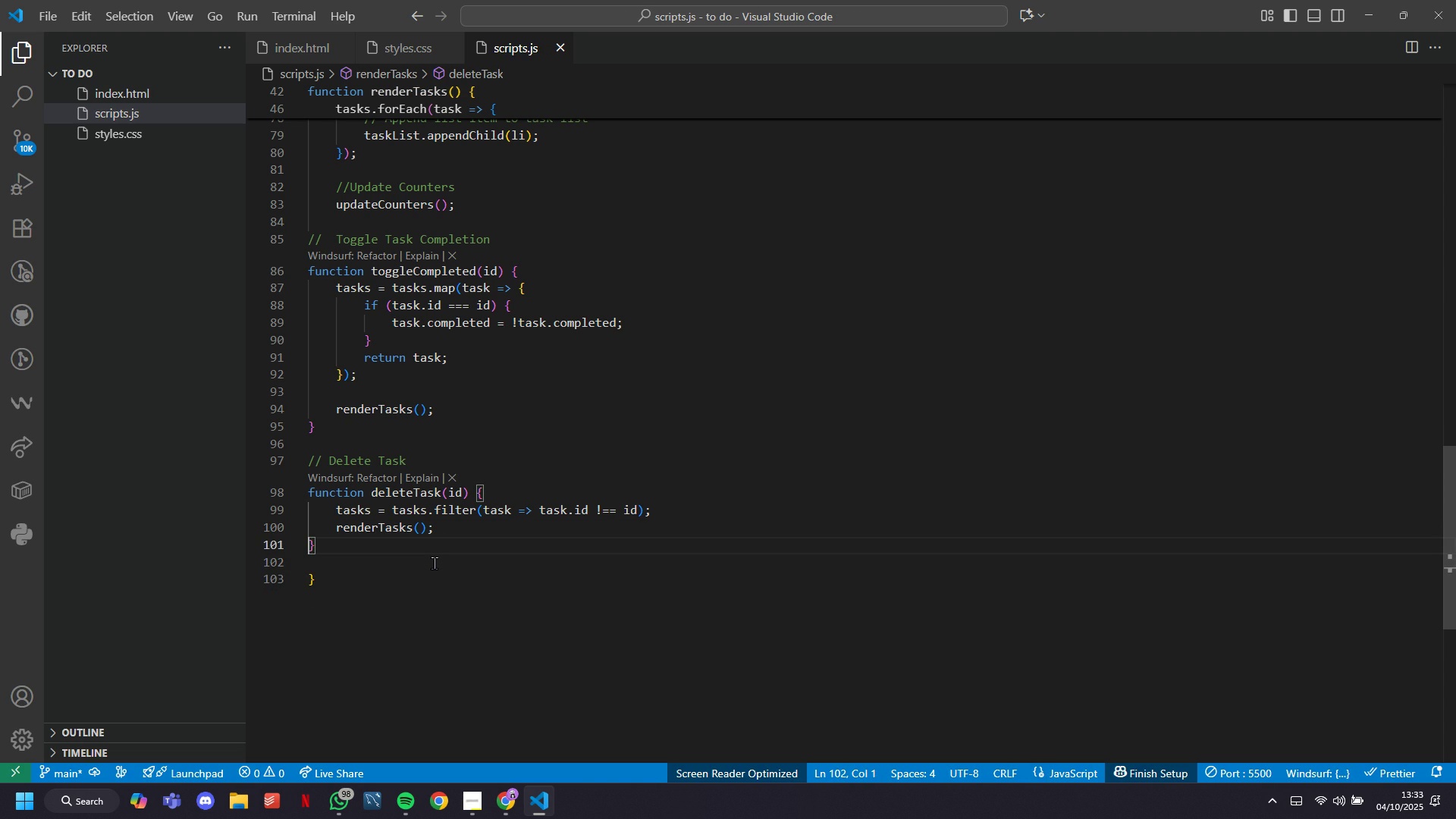 
key(Backspace)
 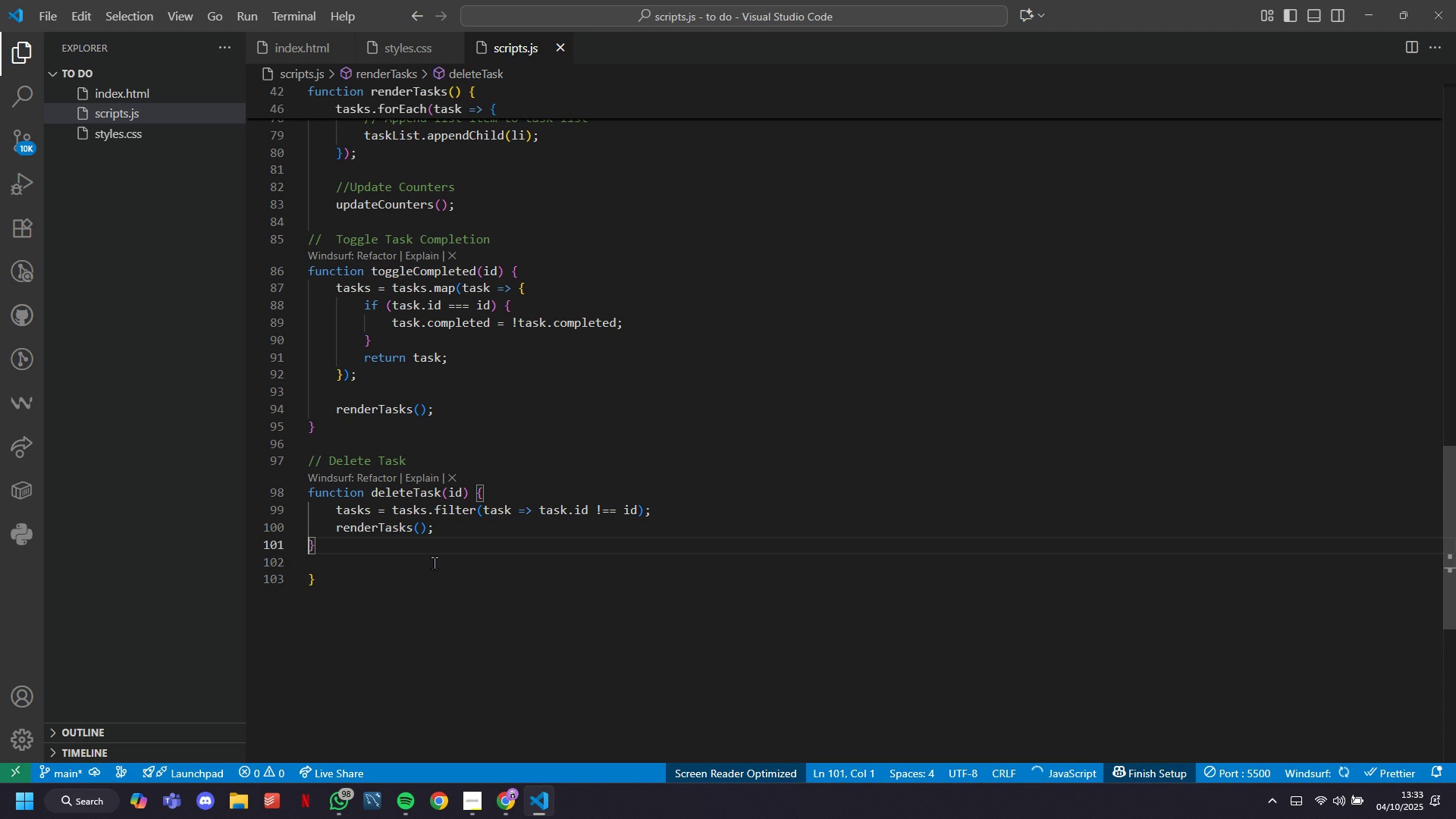 
key(ArrowDown)
 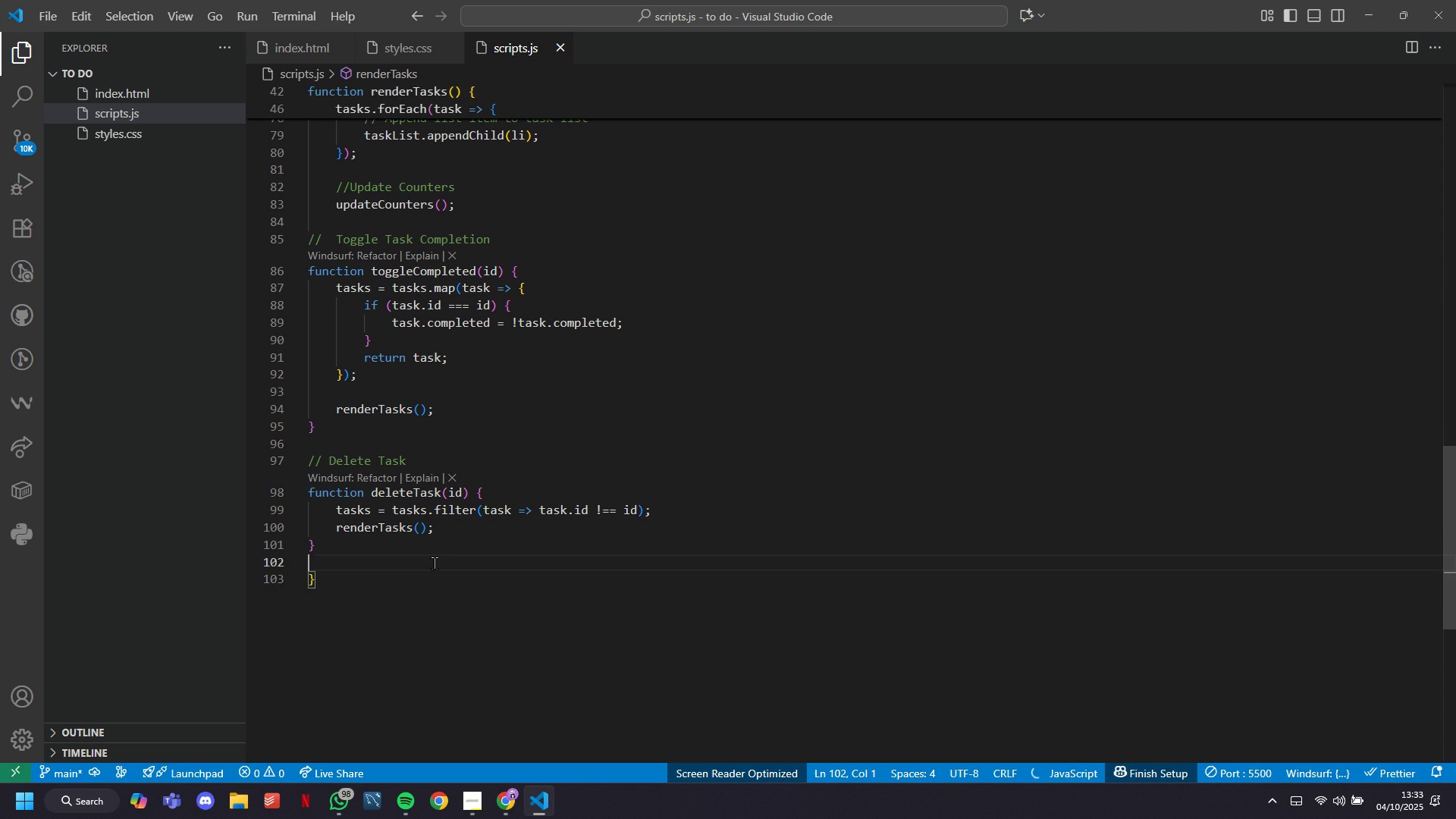 
key(Enter)
 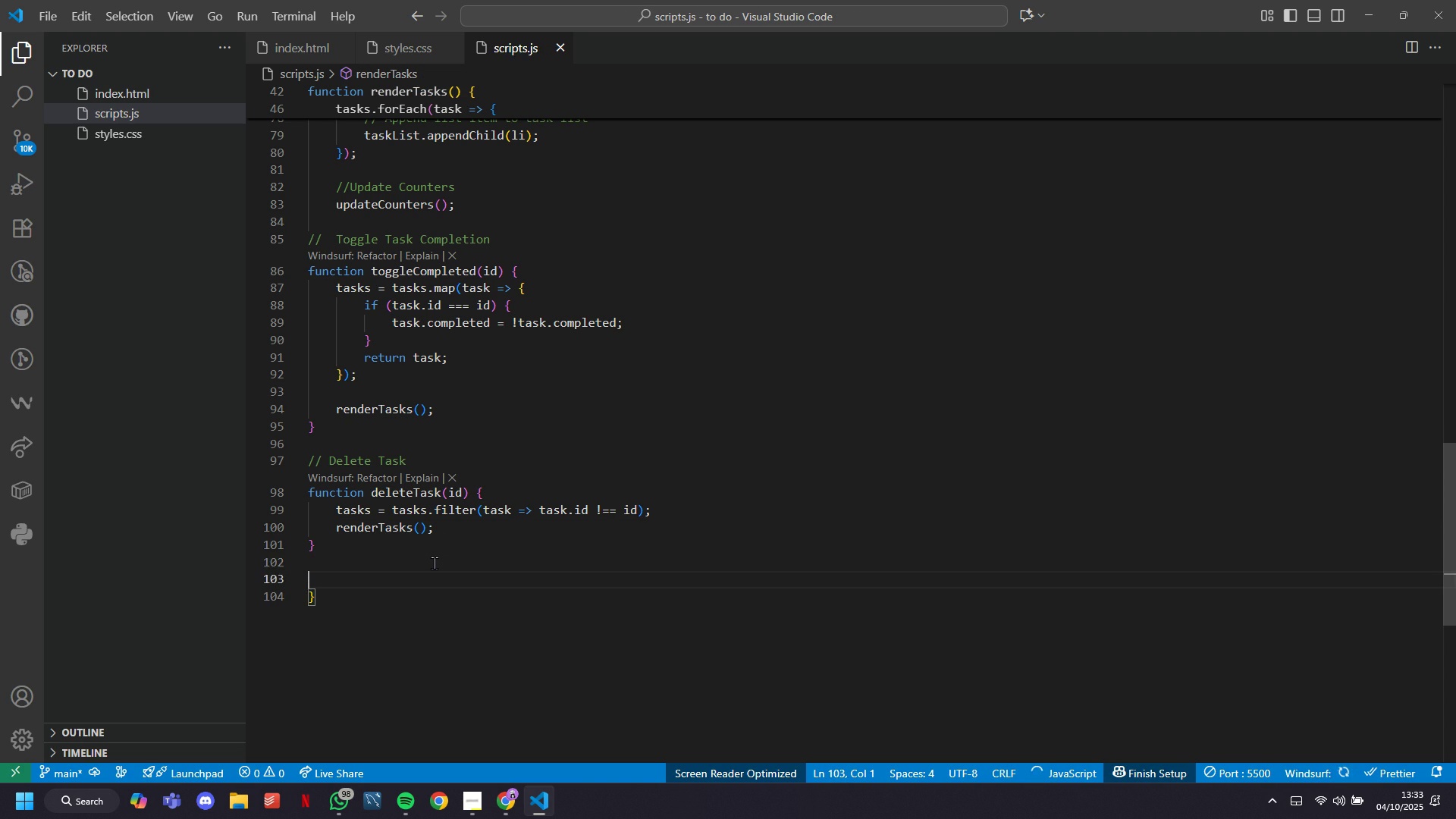 
key(ArrowUp)
 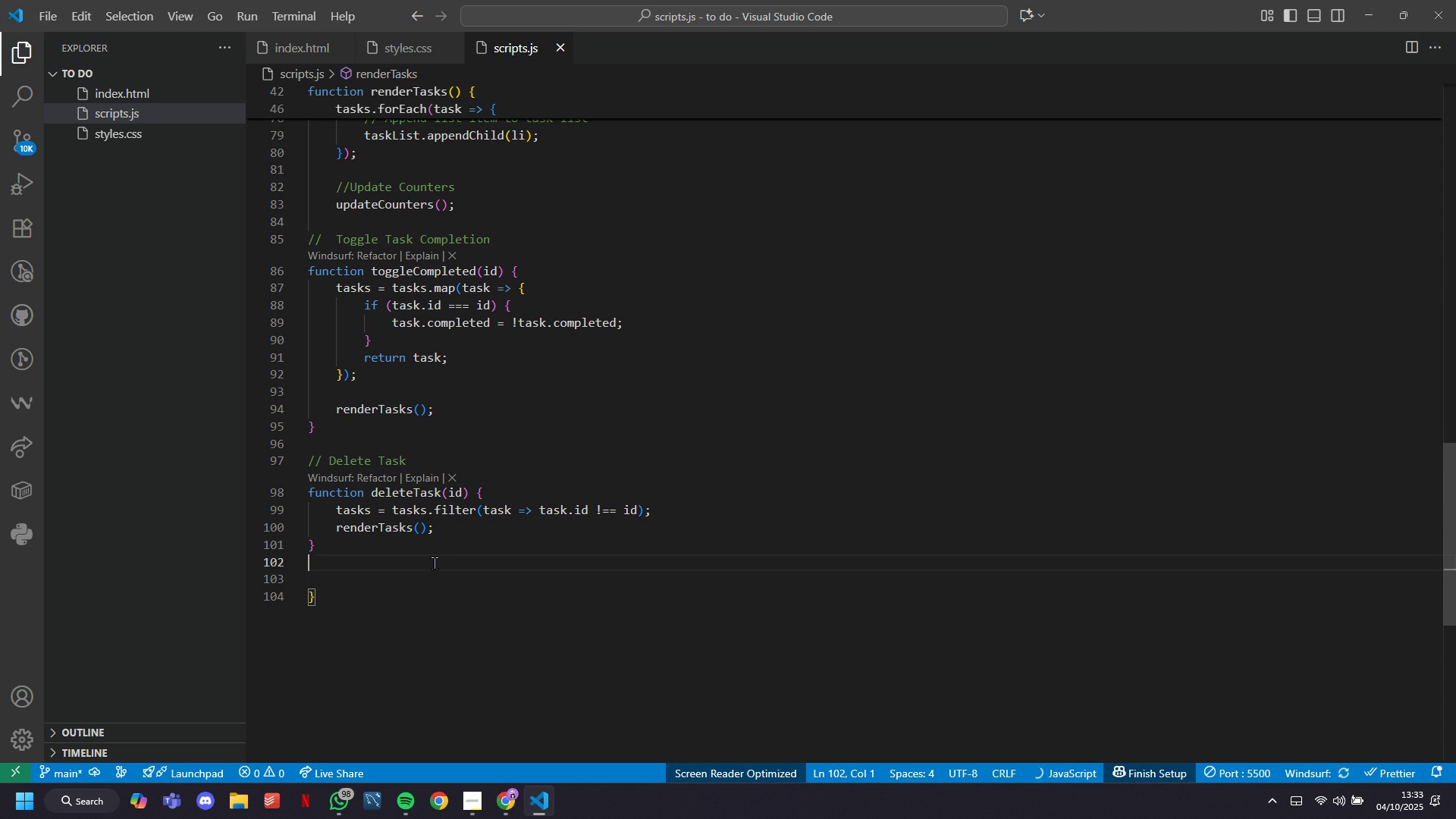 
key(ArrowDown)
 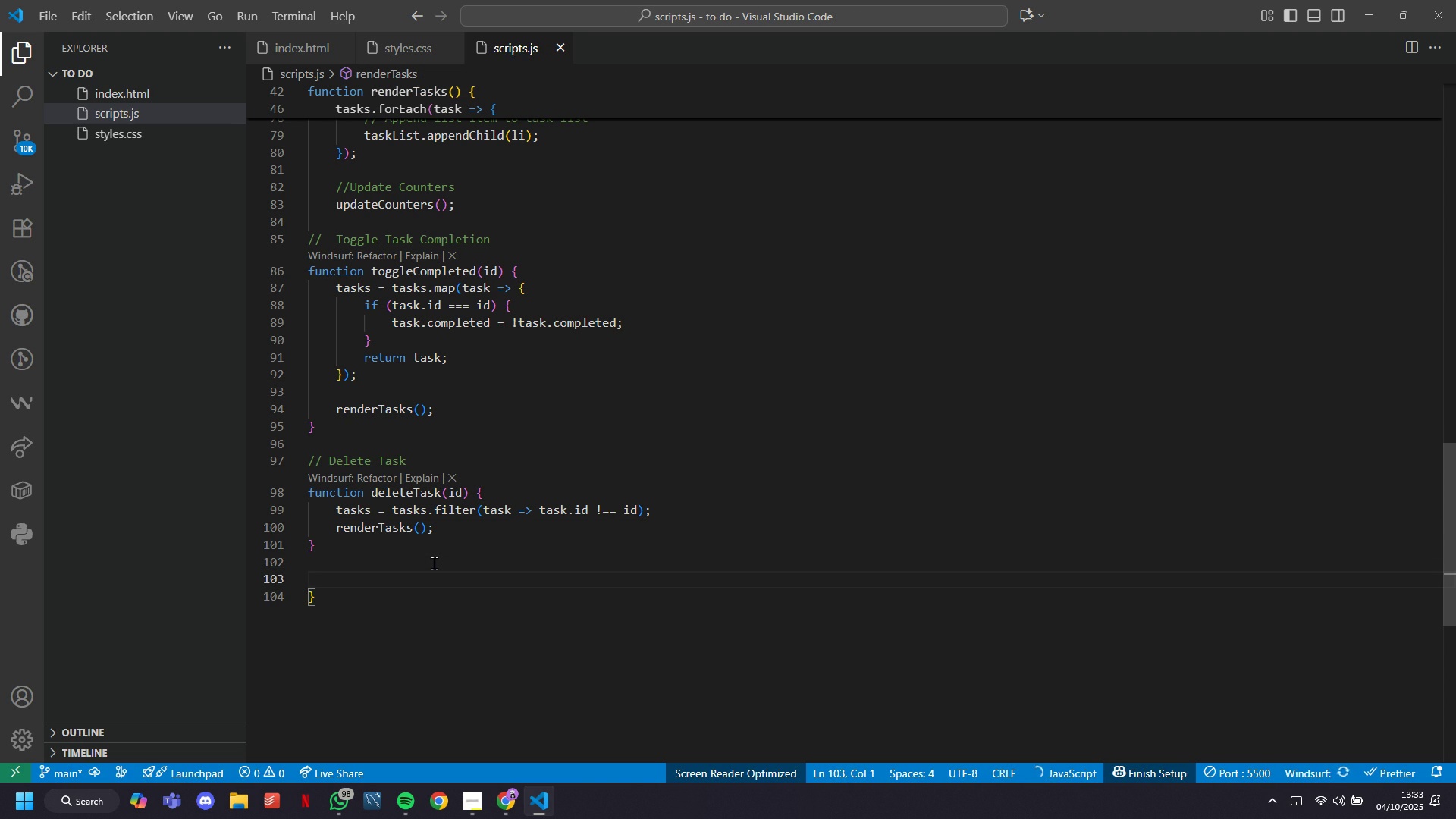 
type(// Cla)
key(Backspace)
type(ear all tasks)
 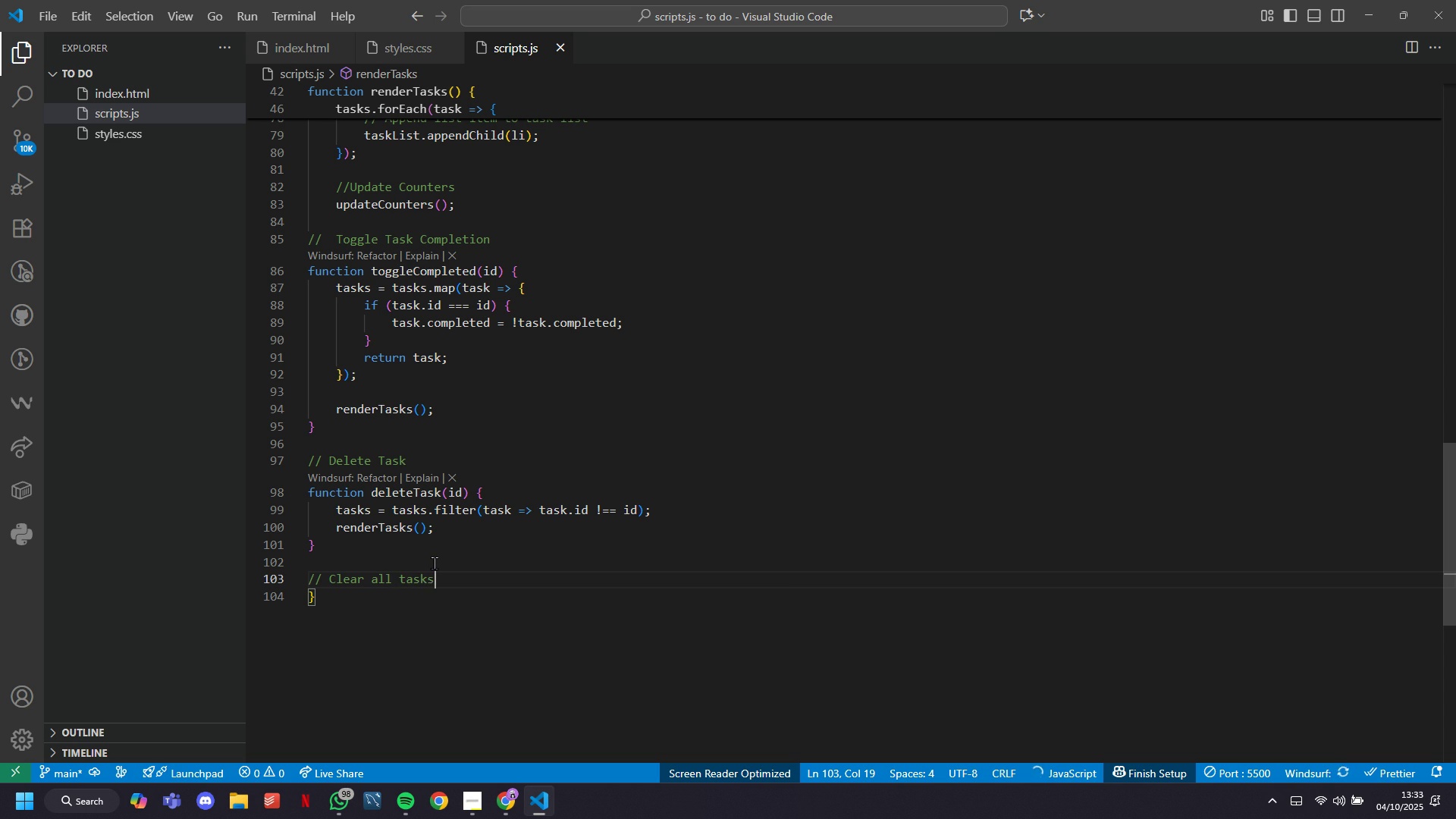 
key(Enter)
 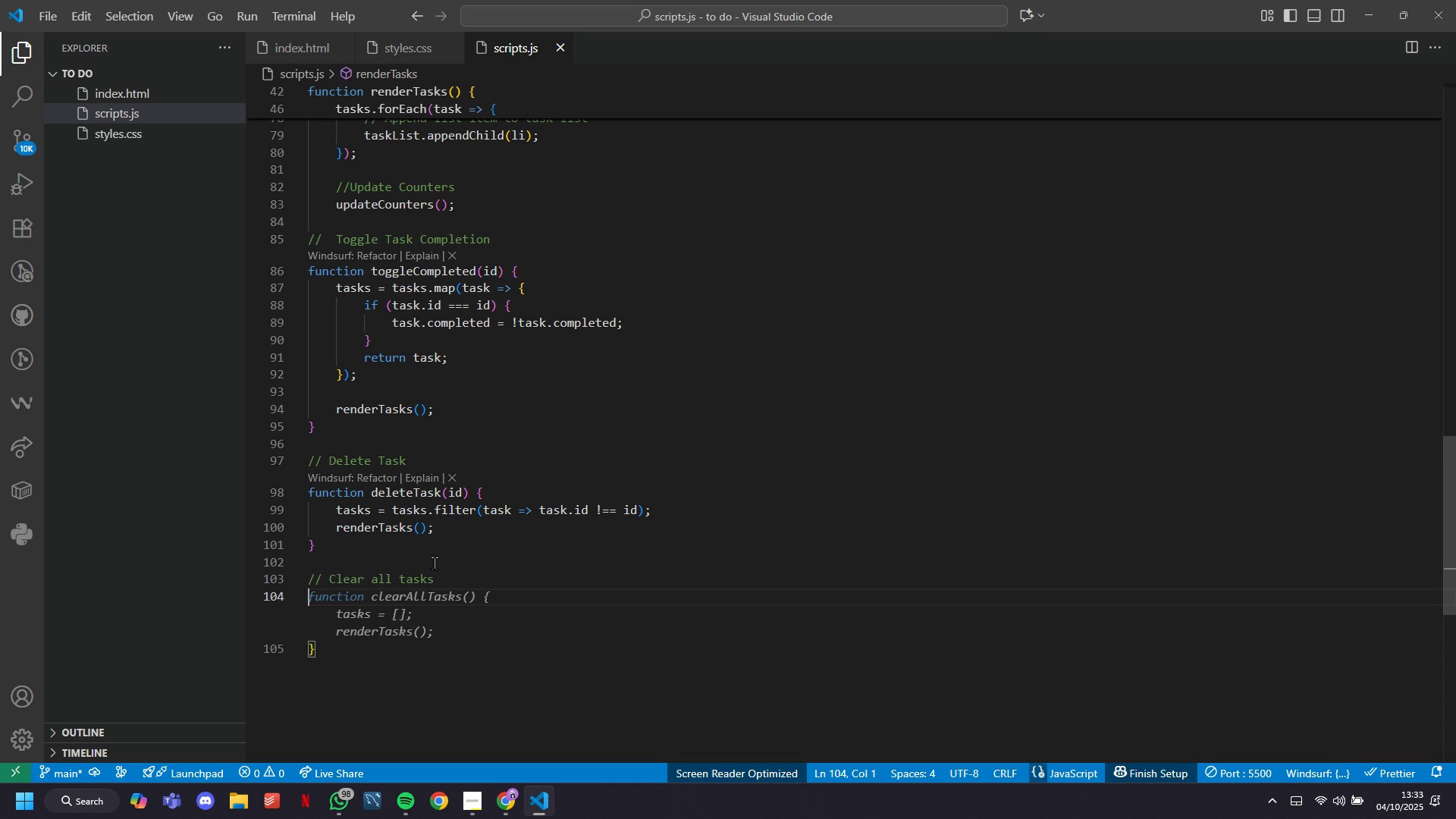 
key(Tab)
 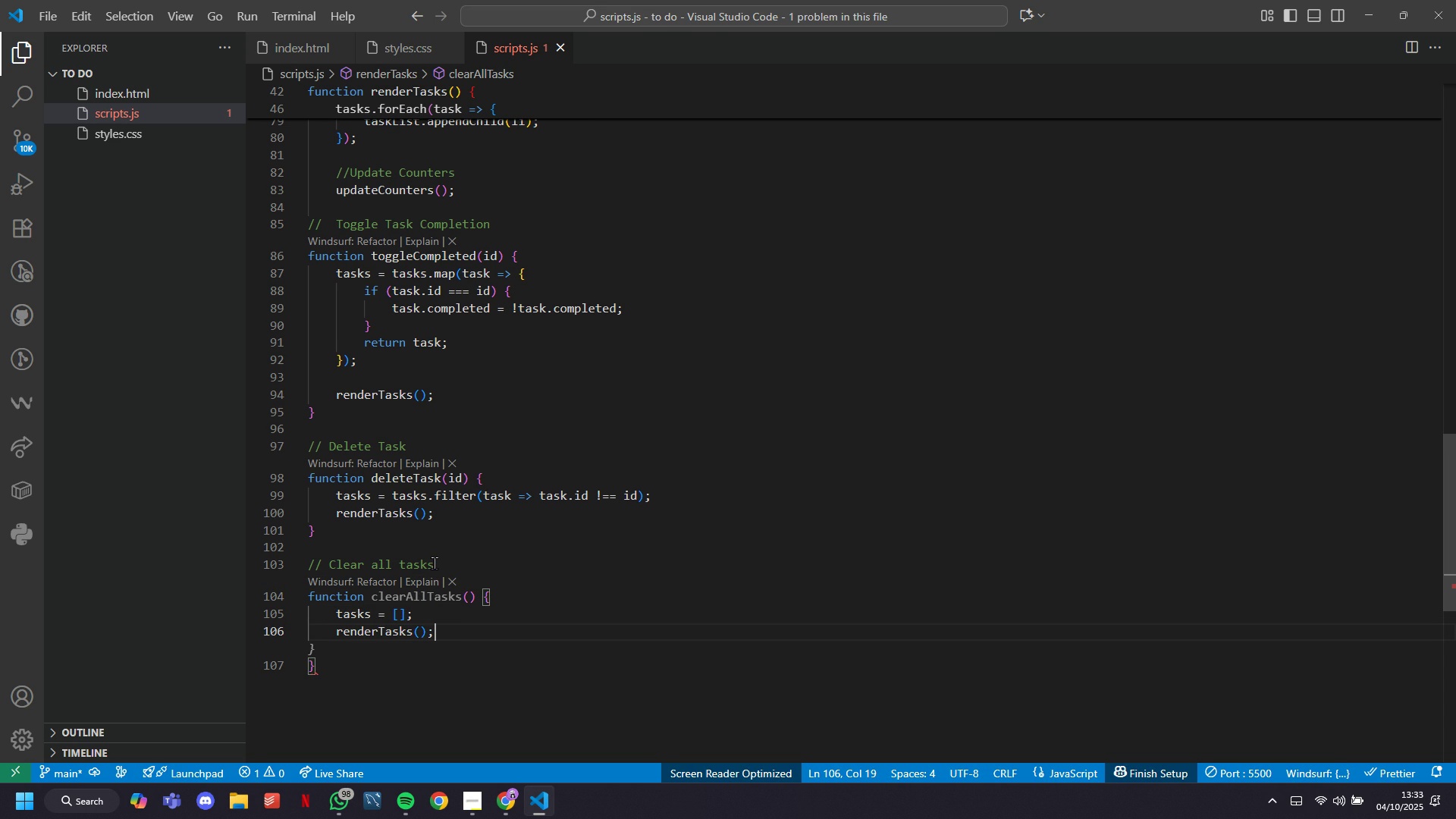 
wait(5.3)
 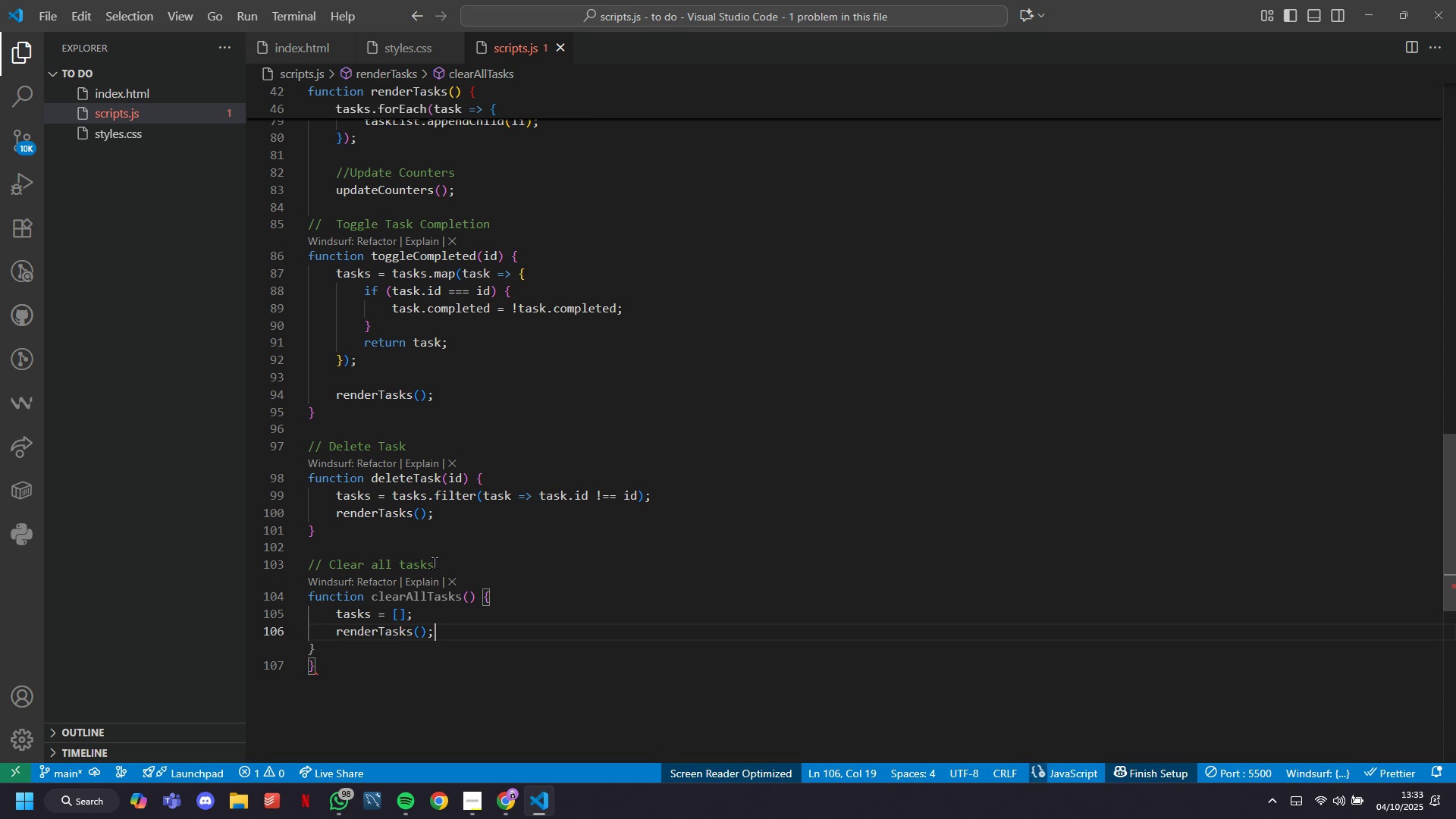 
key(ArrowLeft)
 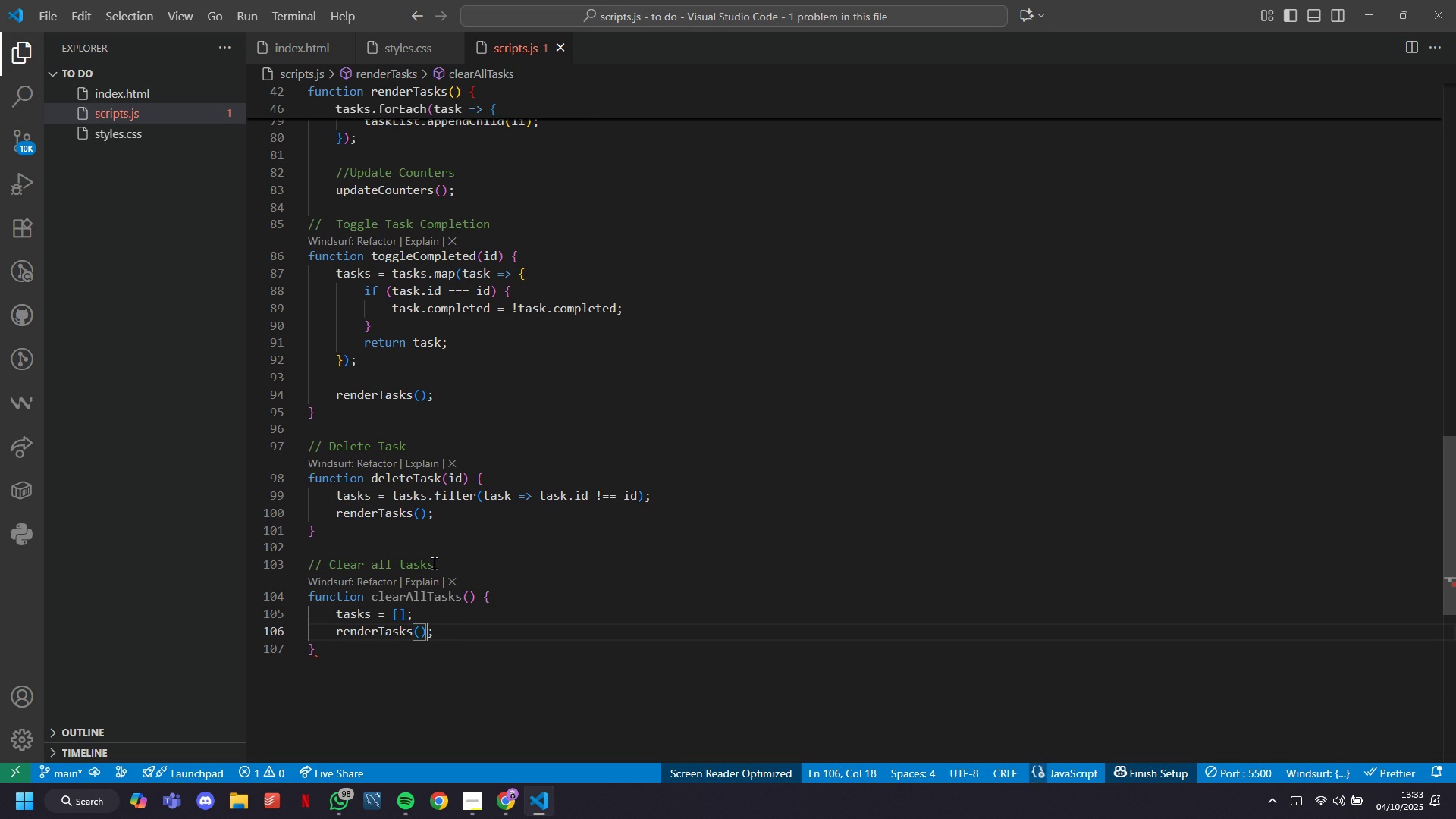 
key(ArrowRight)